 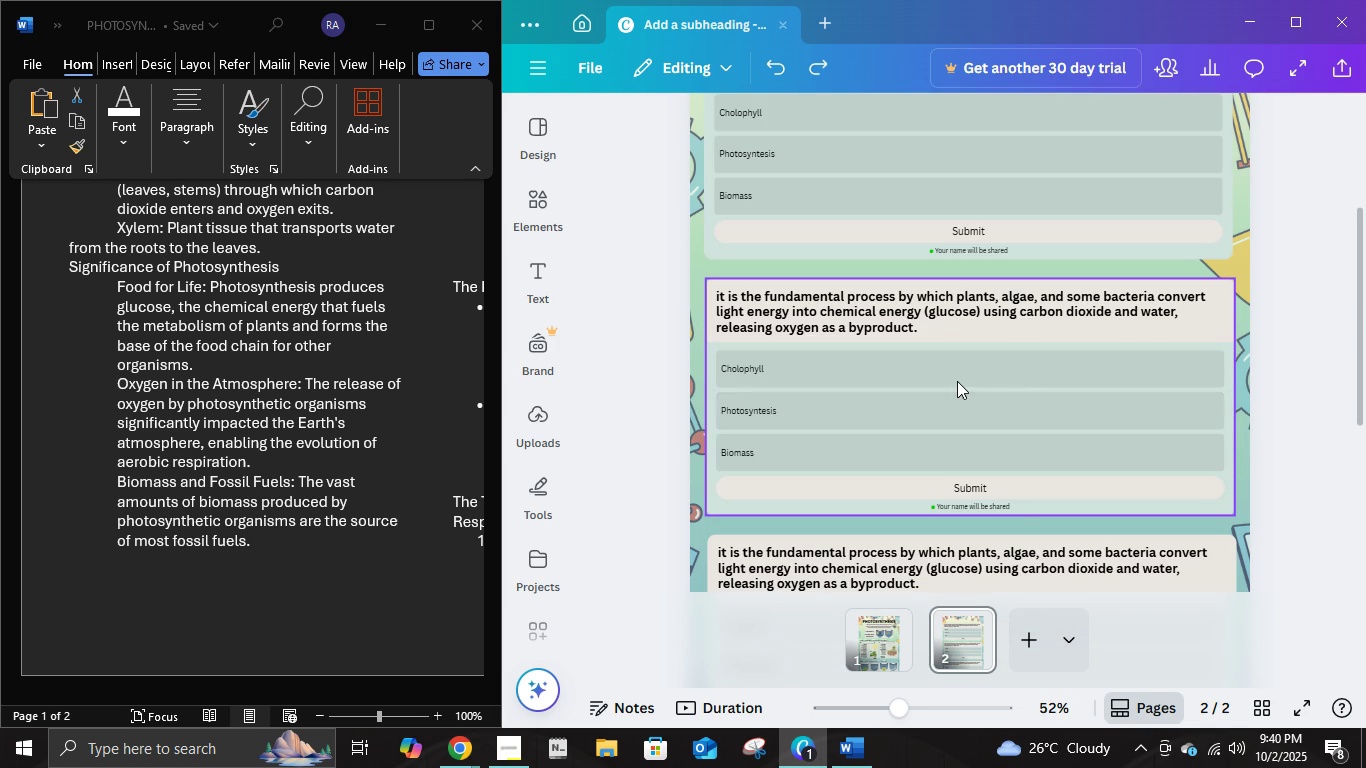 
scroll: coordinate [1290, 354], scroll_direction: up, amount: 5.0
 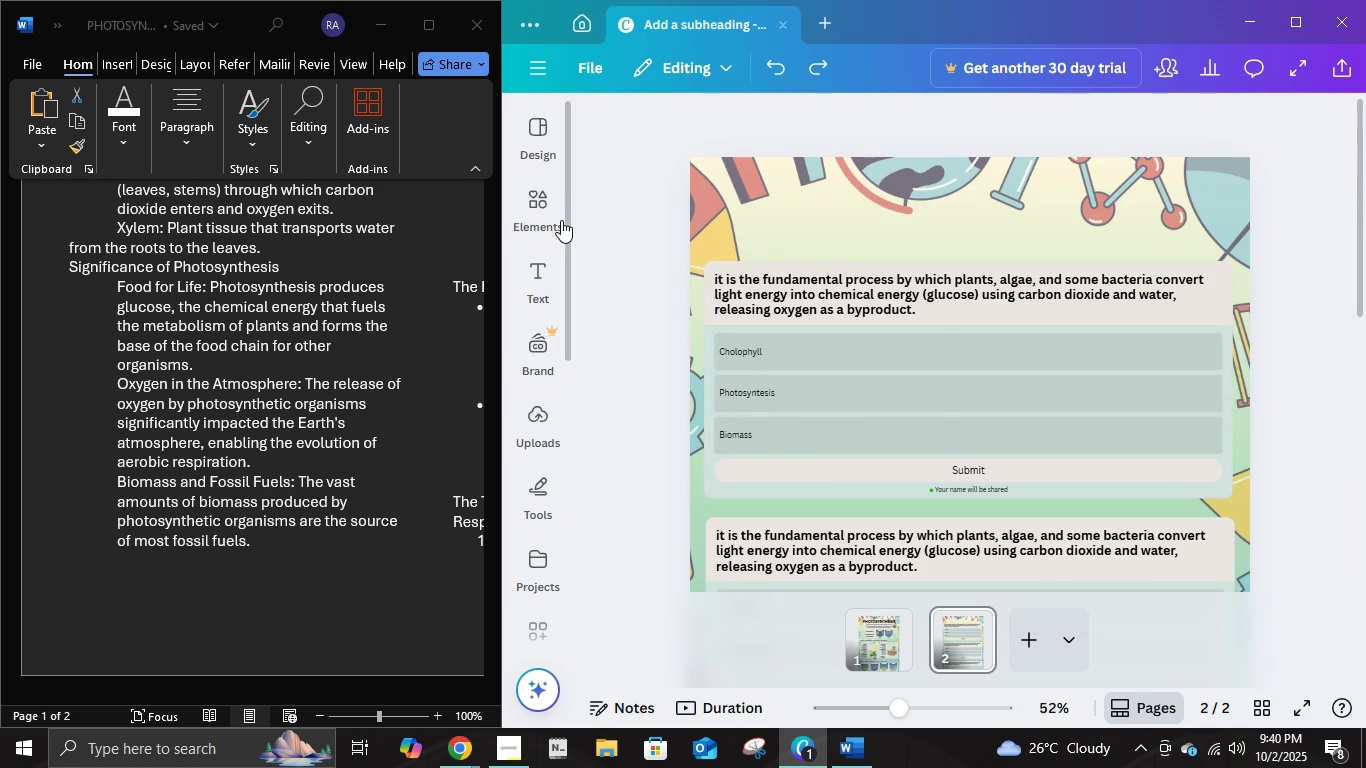 
left_click([561, 211])
 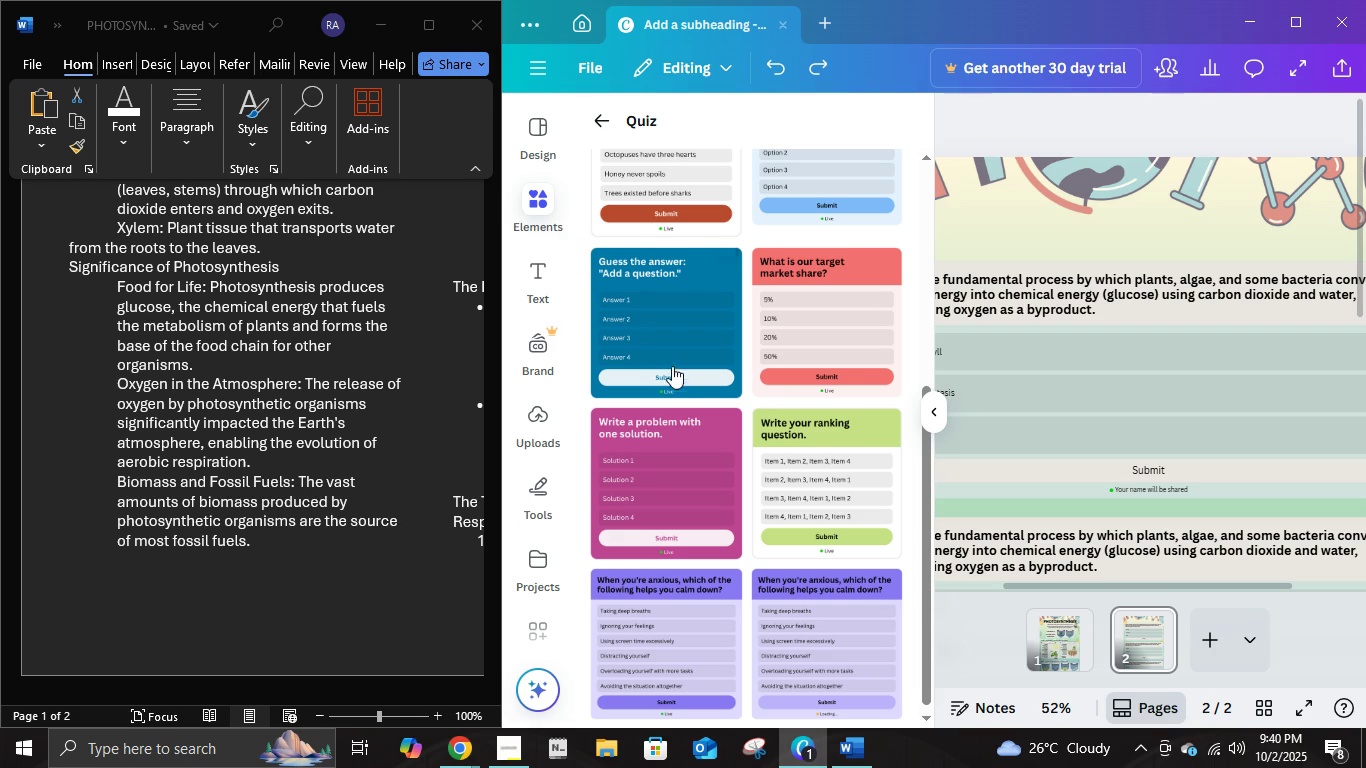 
scroll: coordinate [763, 389], scroll_direction: none, amount: 0.0
 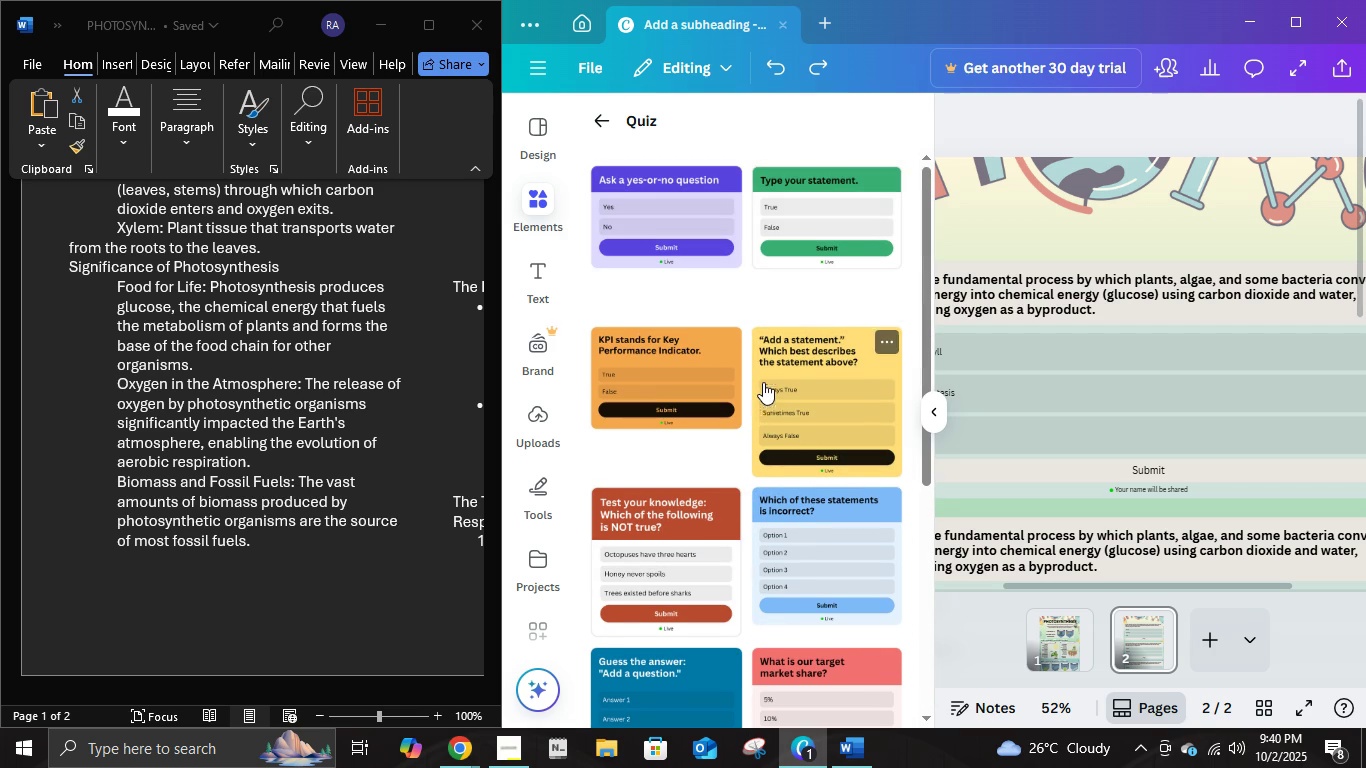 
scroll: coordinate [754, 344], scroll_direction: up, amount: 3.0
 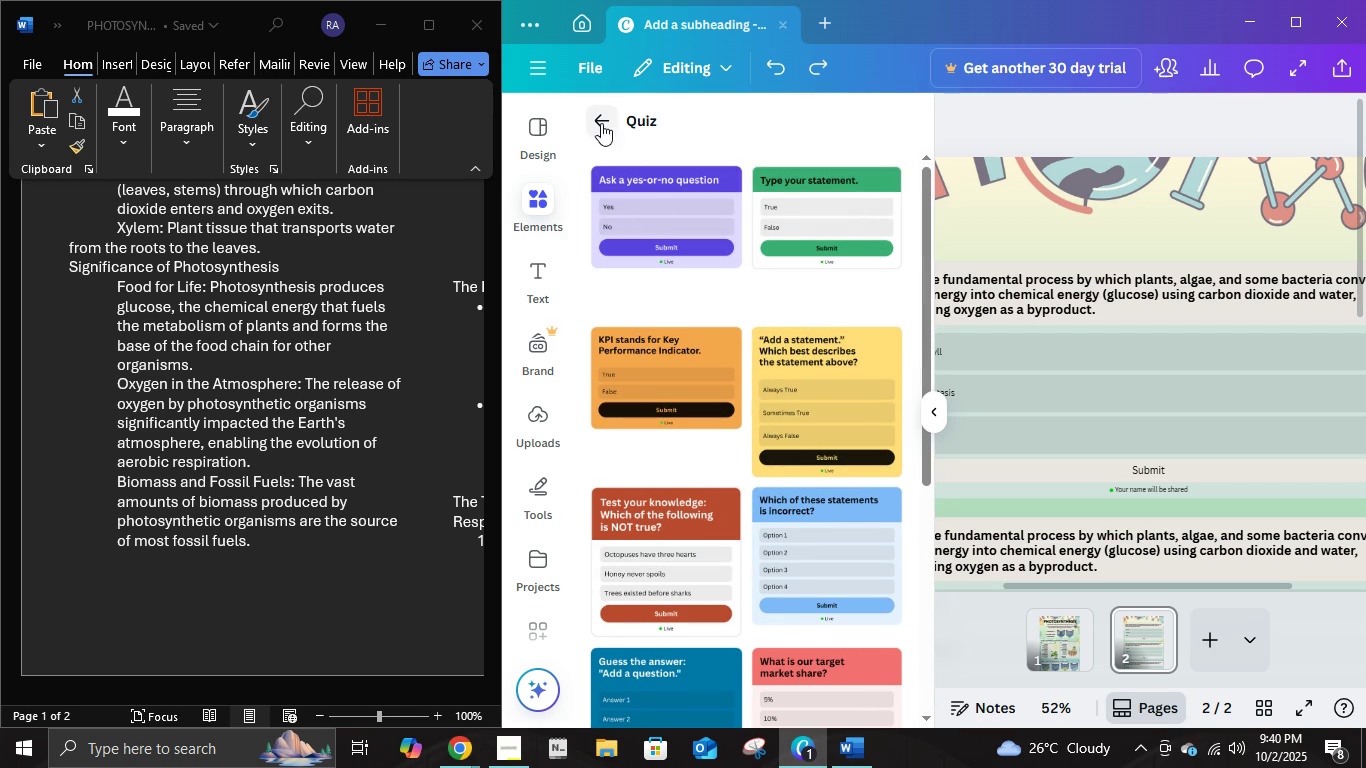 
left_click([601, 123])
 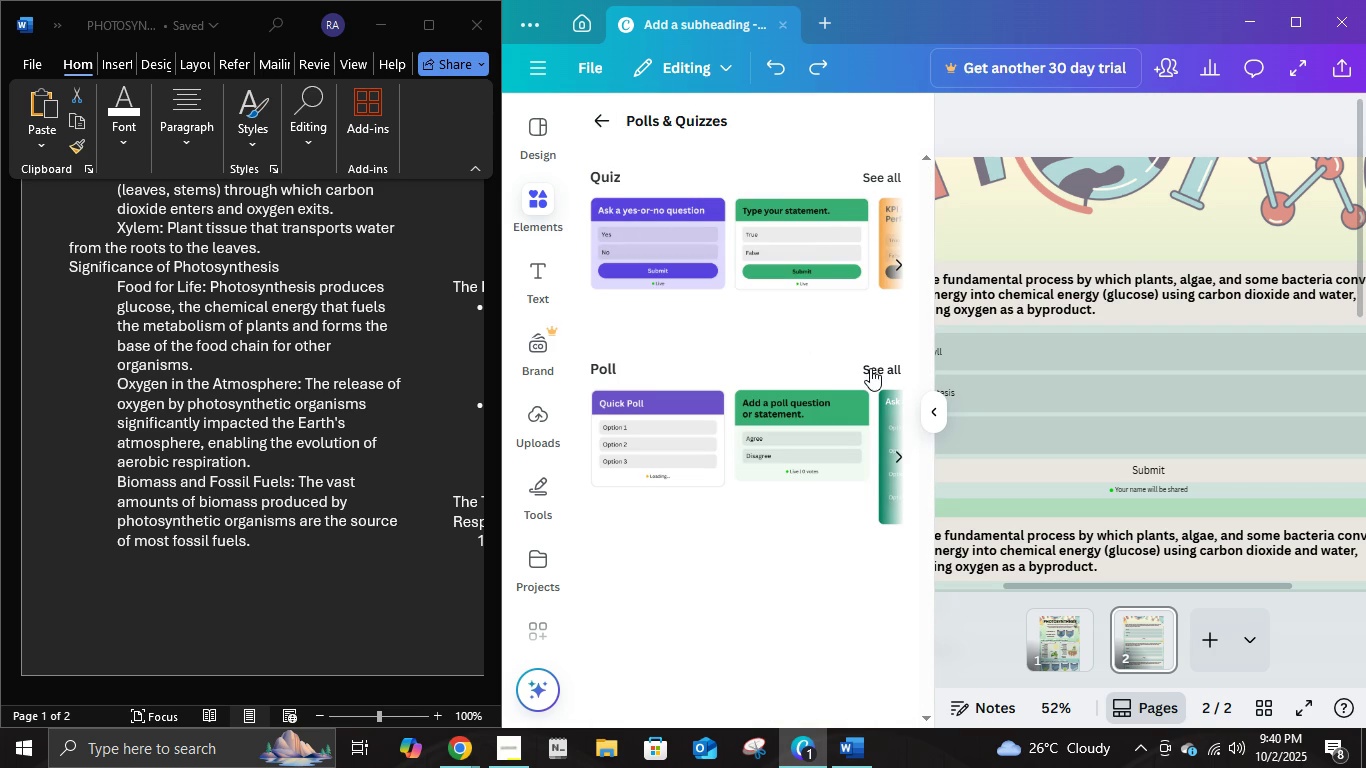 
scroll: coordinate [870, 373], scroll_direction: down, amount: 5.0
 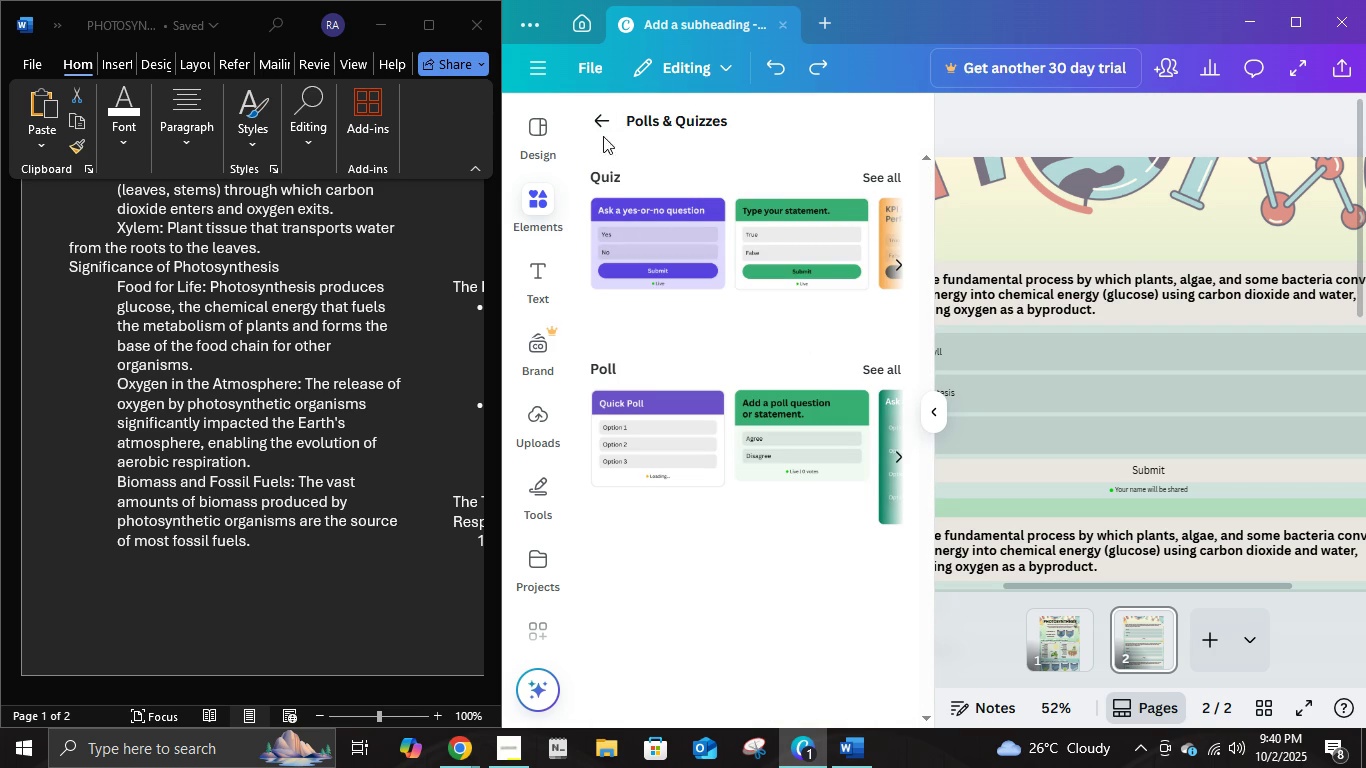 
left_click([611, 123])
 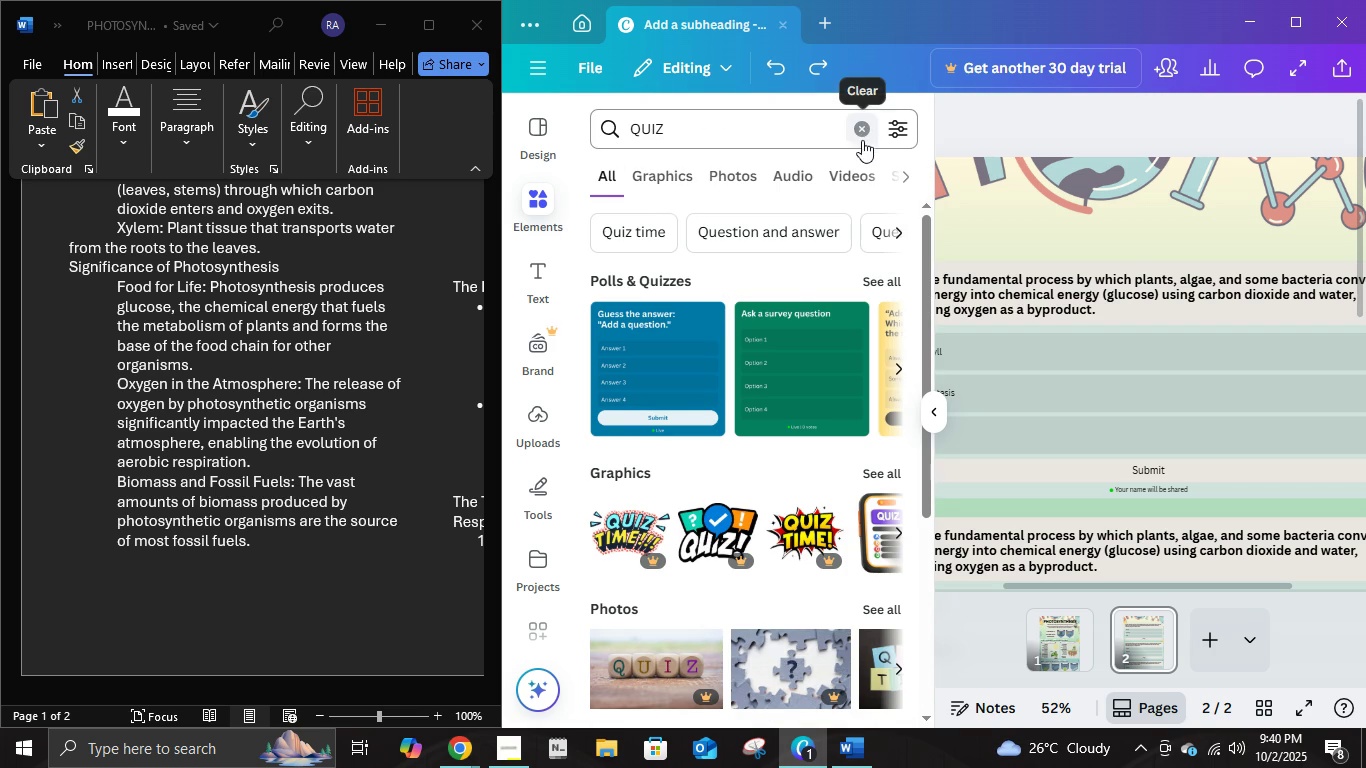 
scroll: coordinate [716, 405], scroll_direction: down, amount: 2.0
 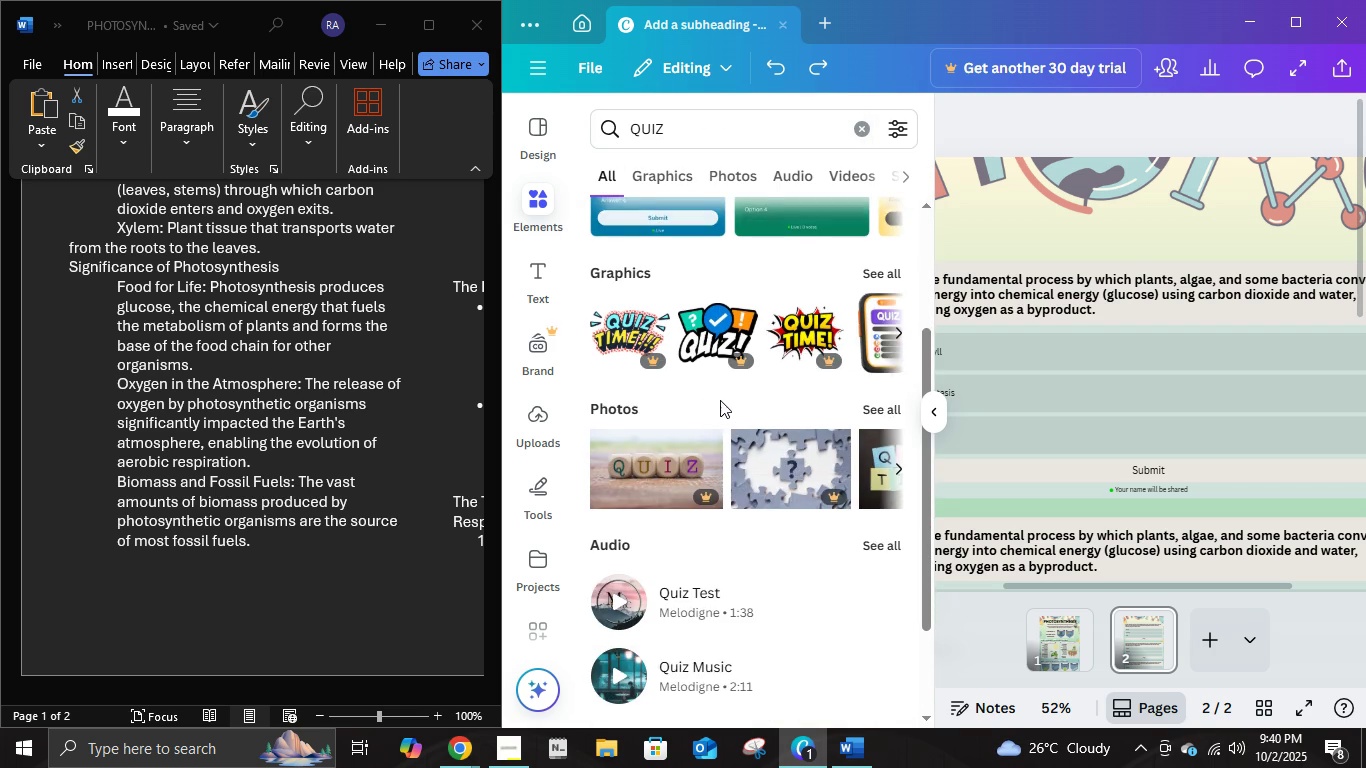 
scroll: coordinate [725, 393], scroll_direction: up, amount: 3.0
 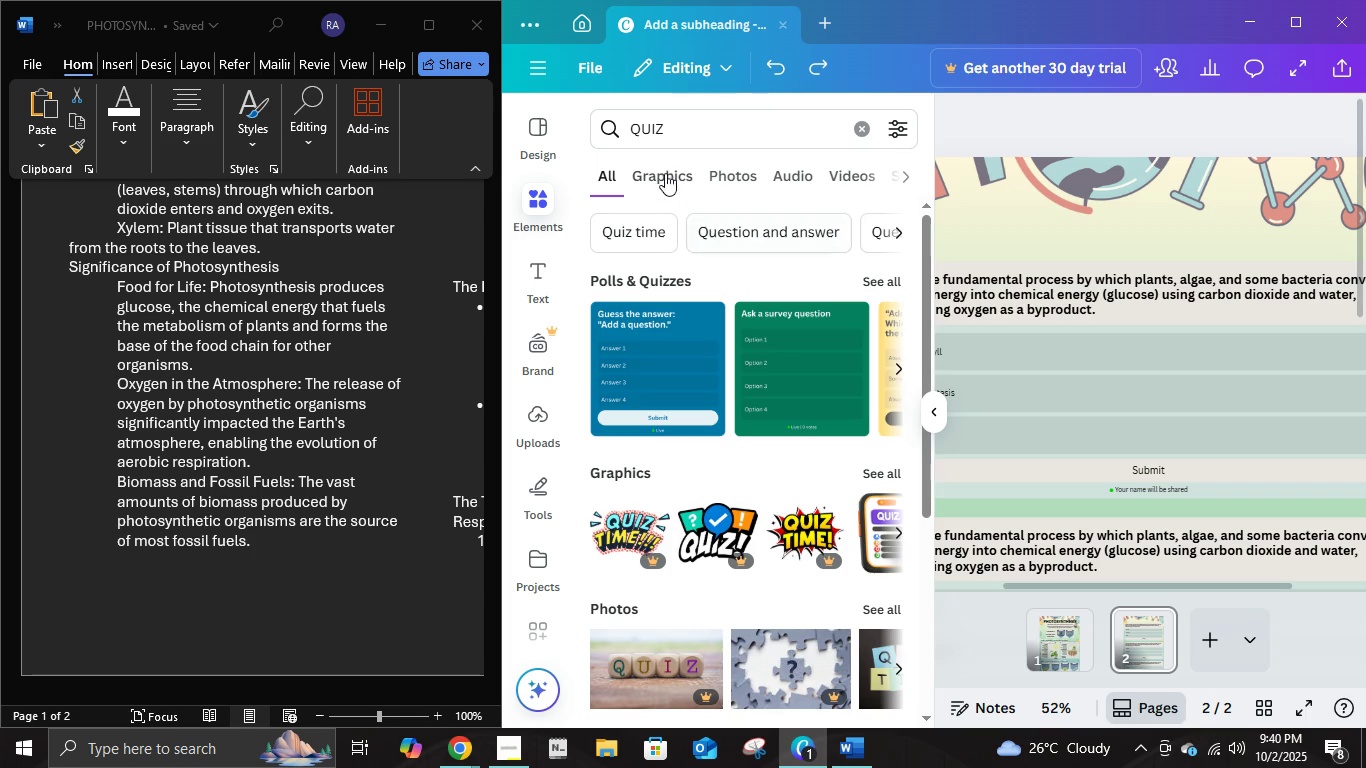 
left_click([664, 171])
 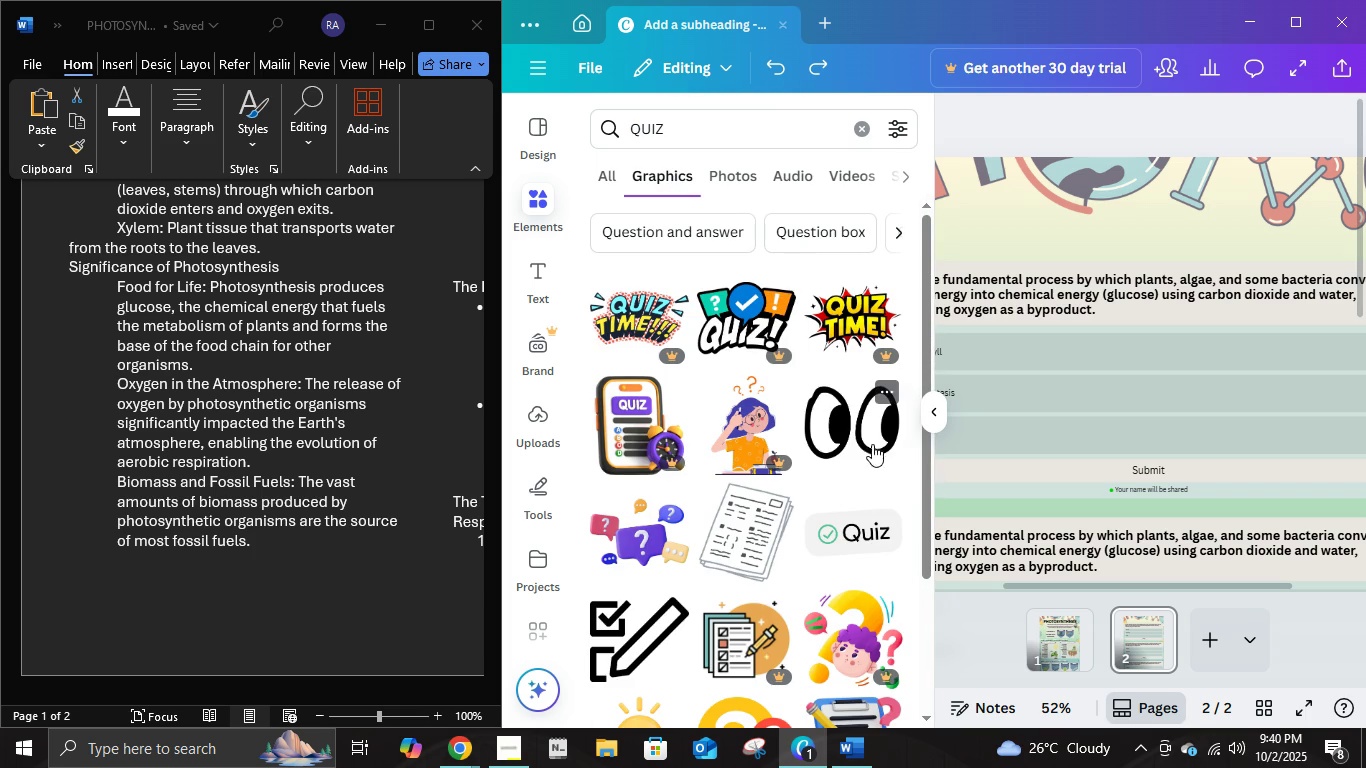 
scroll: coordinate [792, 485], scroll_direction: down, amount: 3.0